 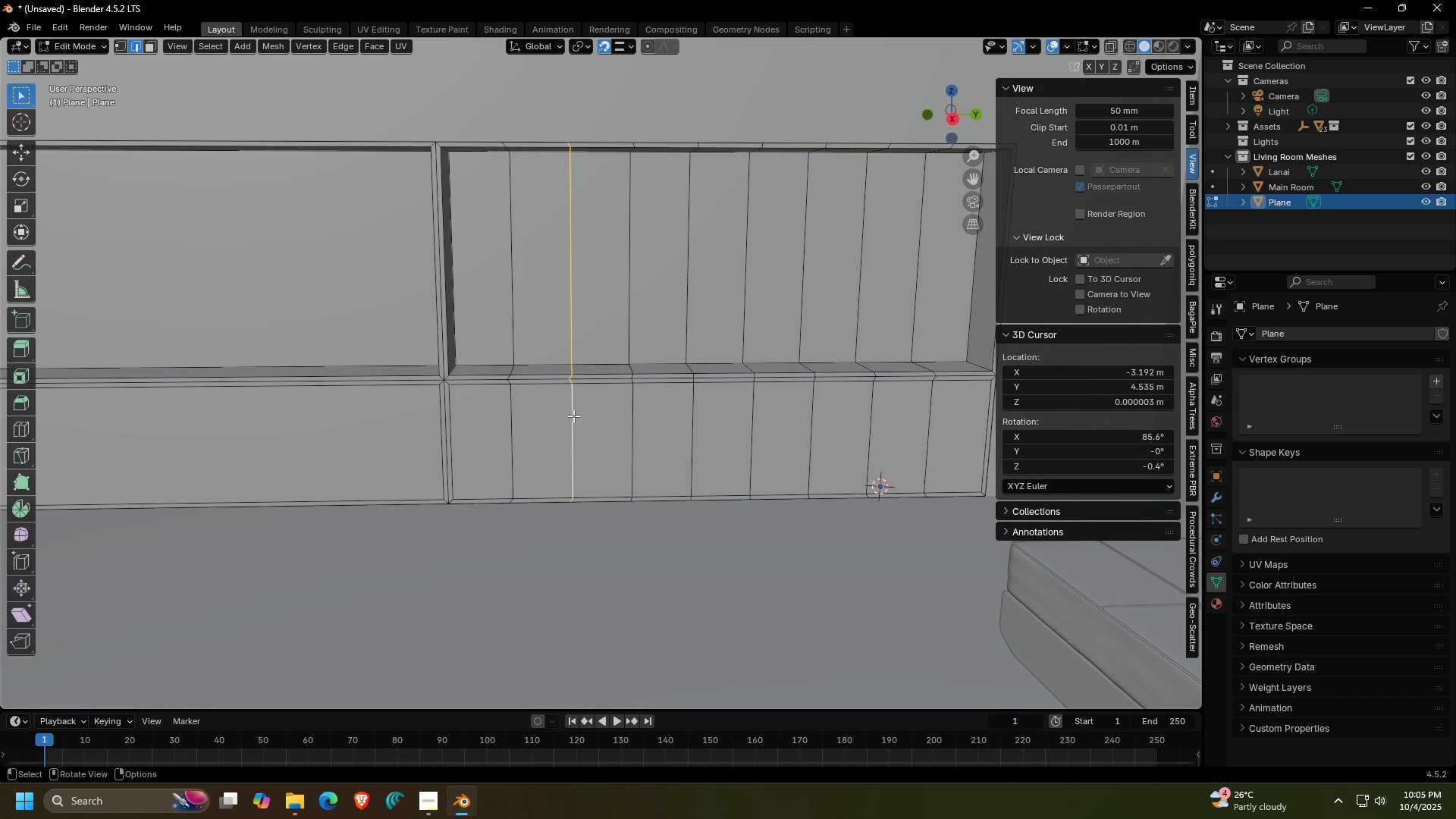 
key(G)
 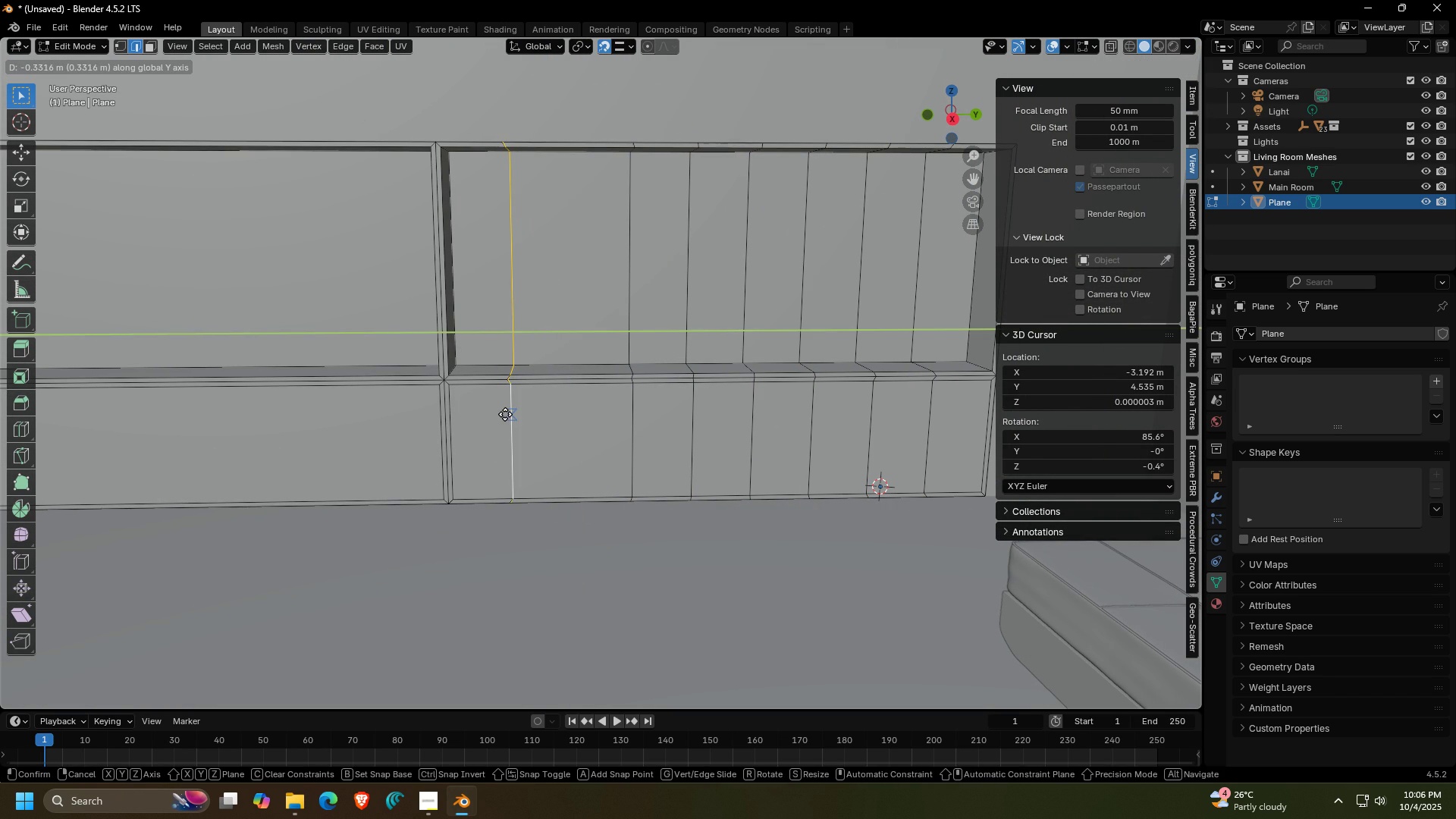 
left_click([505, 414])
 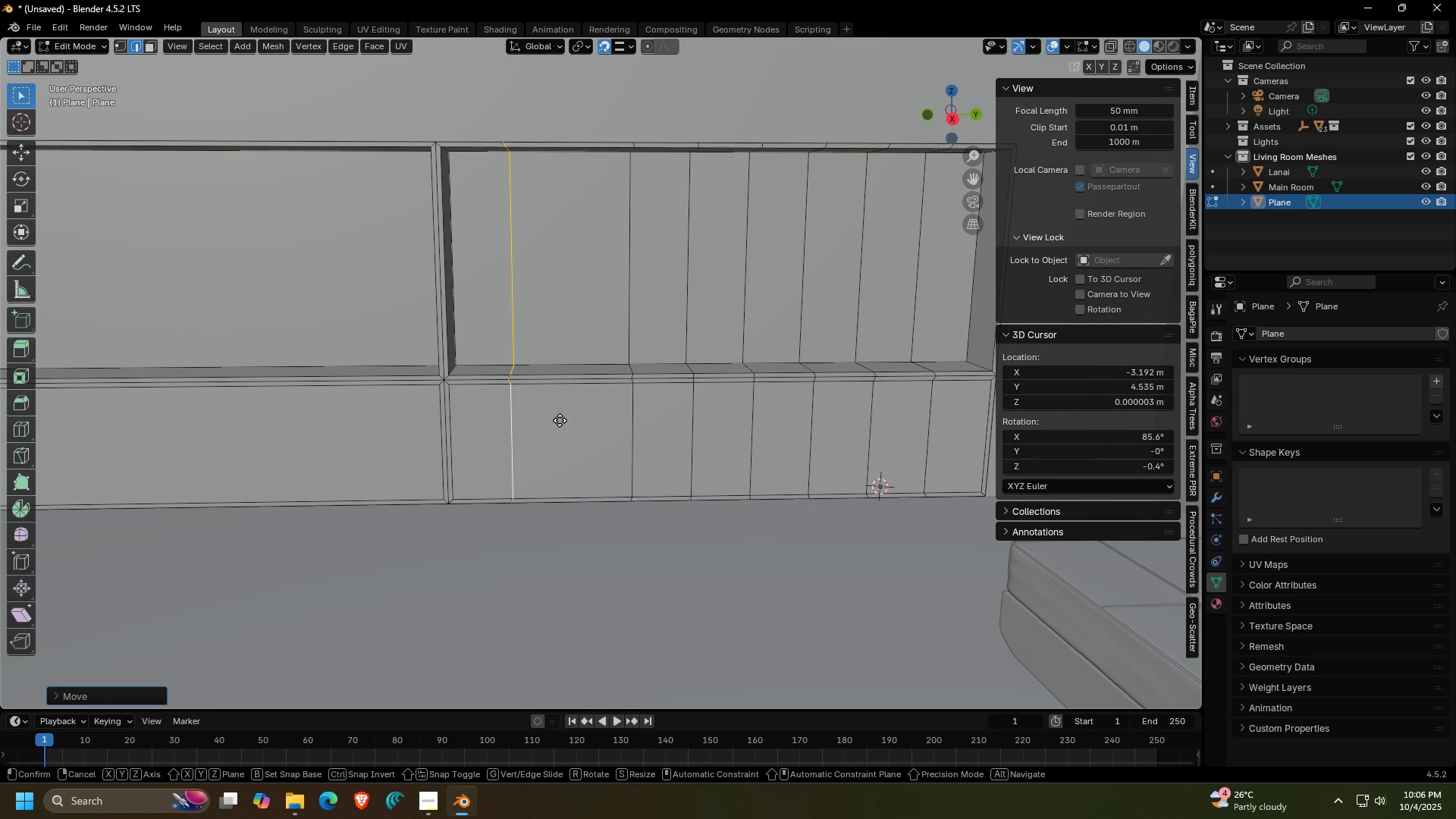 
type(g.02)
 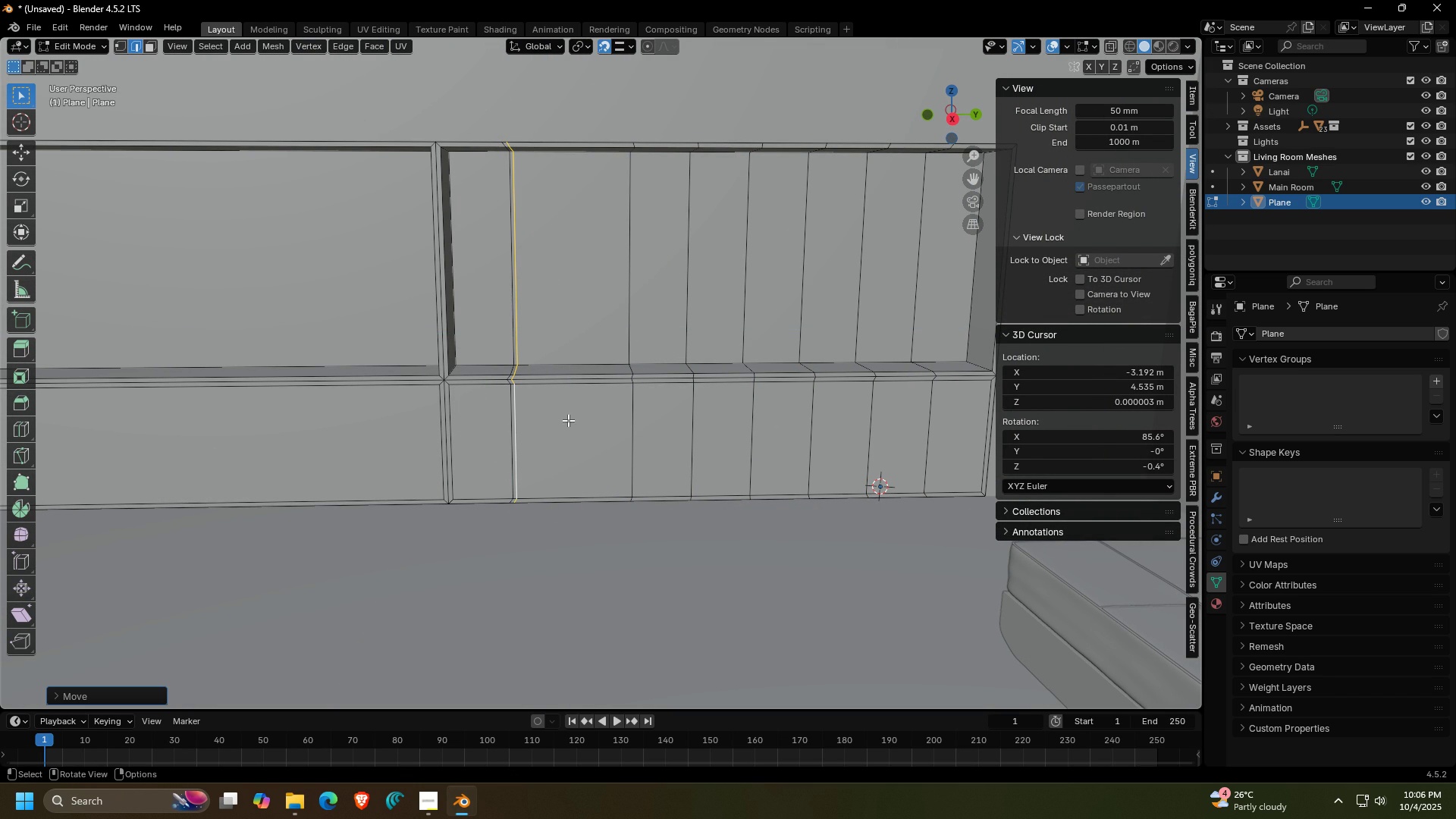 
key(Enter)
 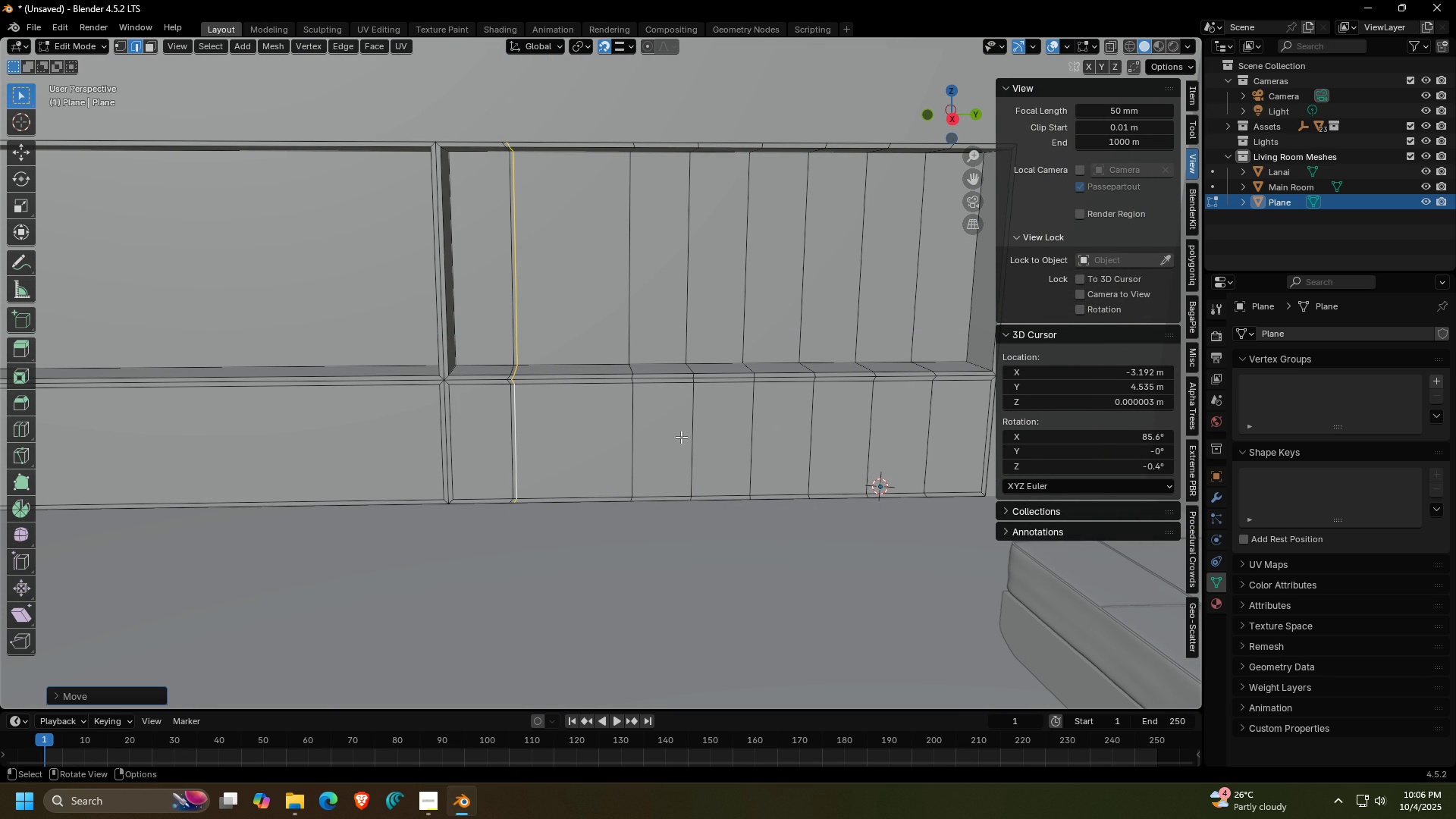 
left_click([686, 440])